 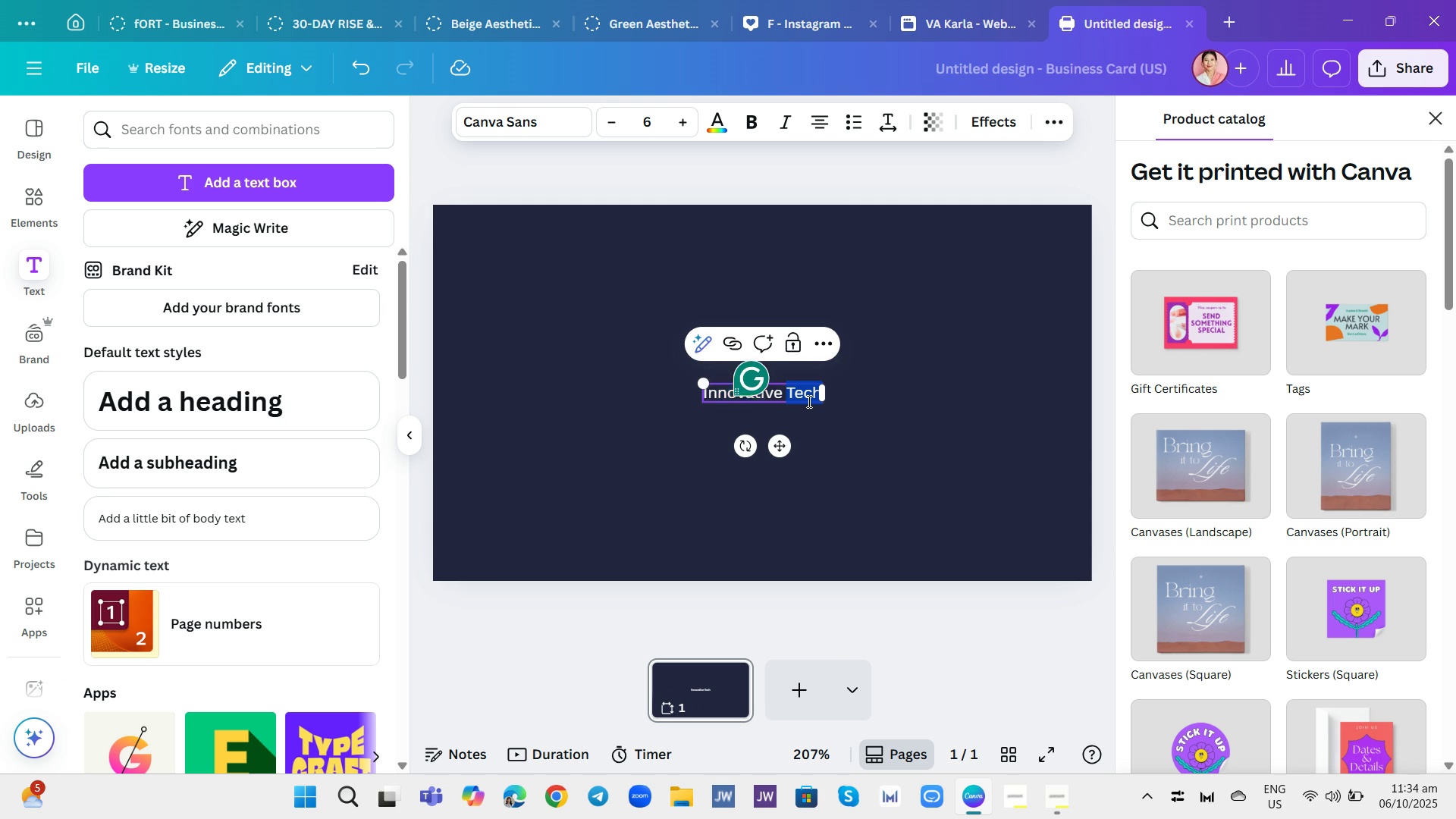 
triple_click([808, 401])
 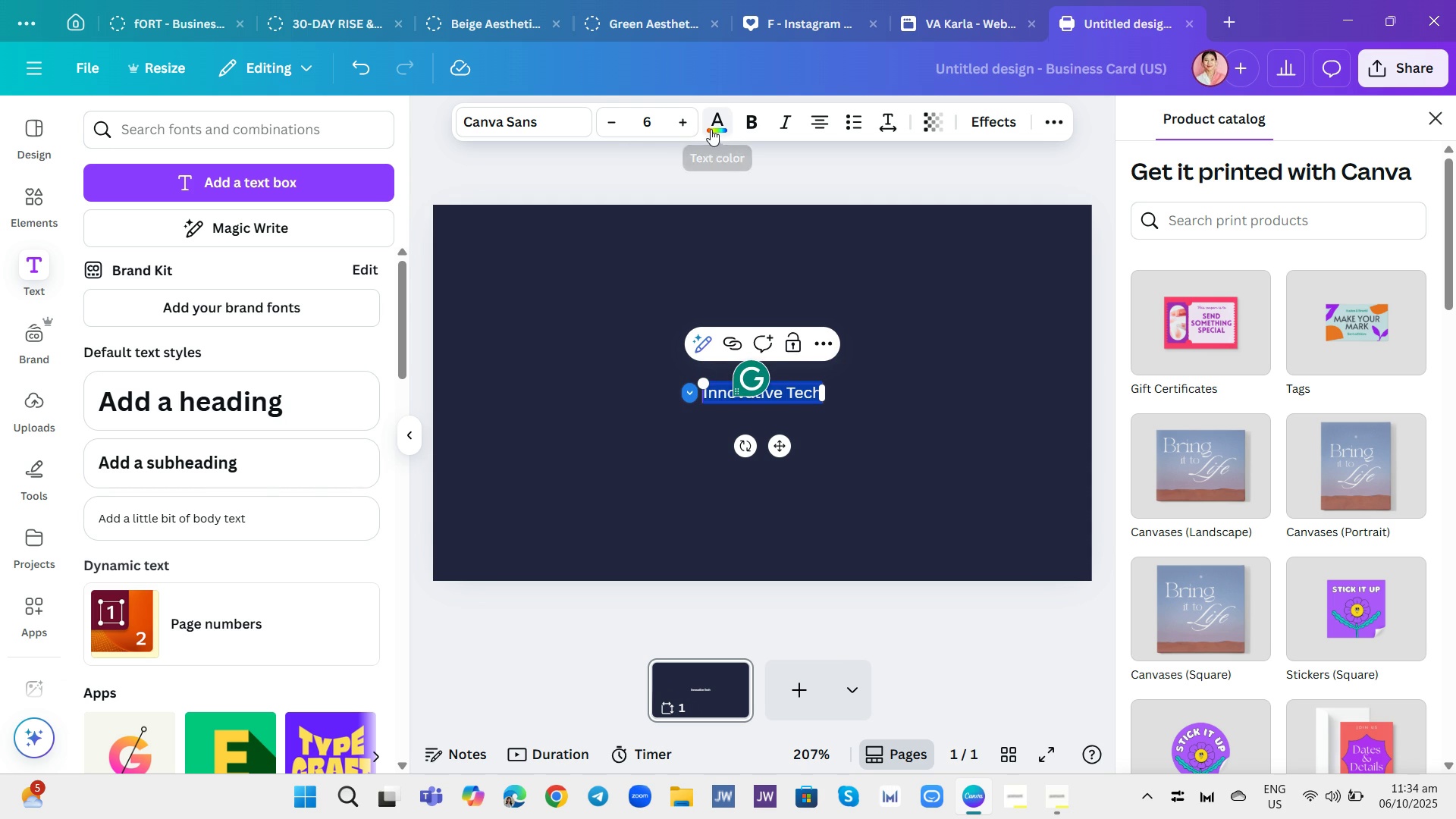 
left_click([711, 129])
 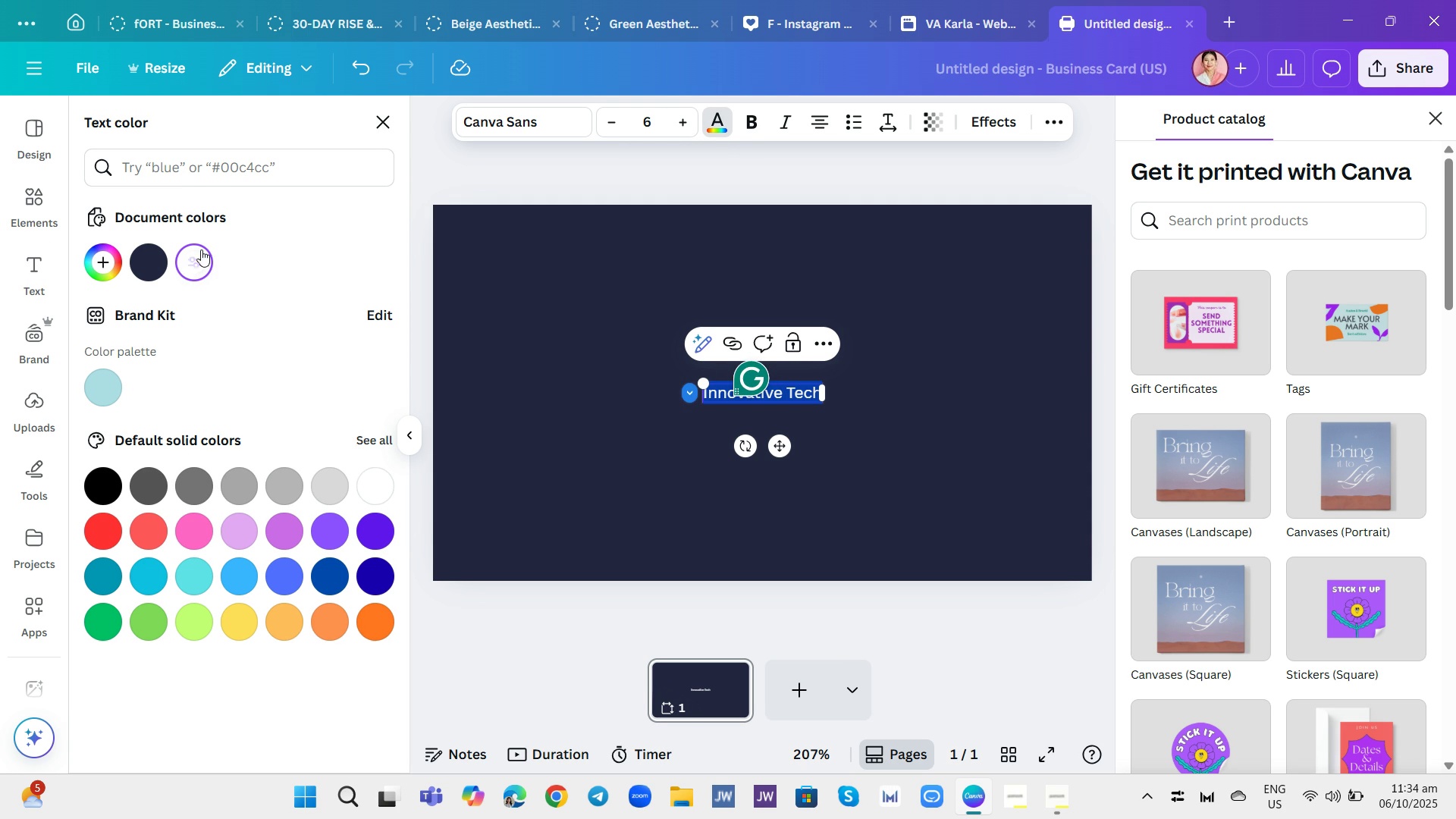 
left_click([201, 249])
 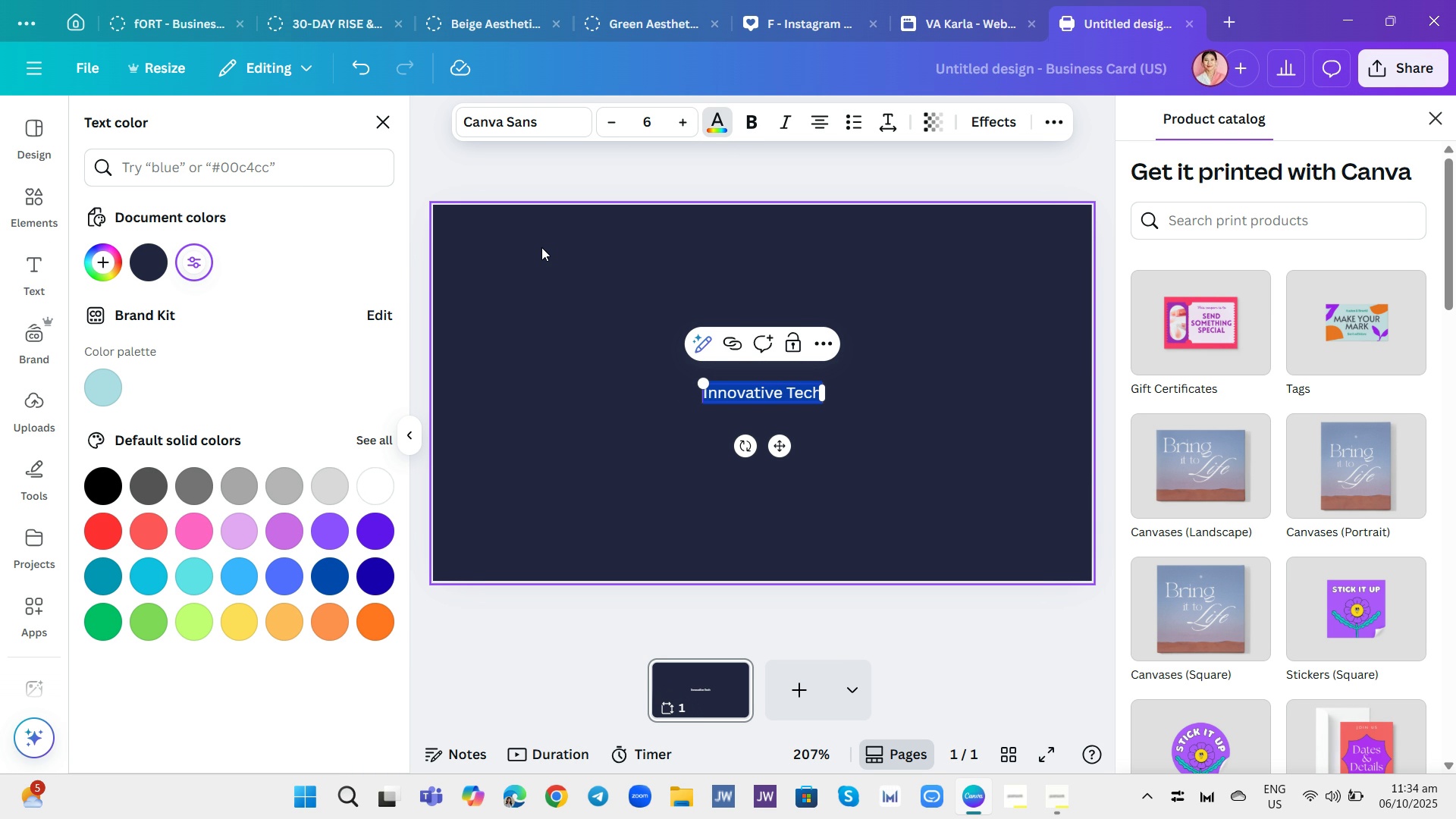 
wait(26.67)
 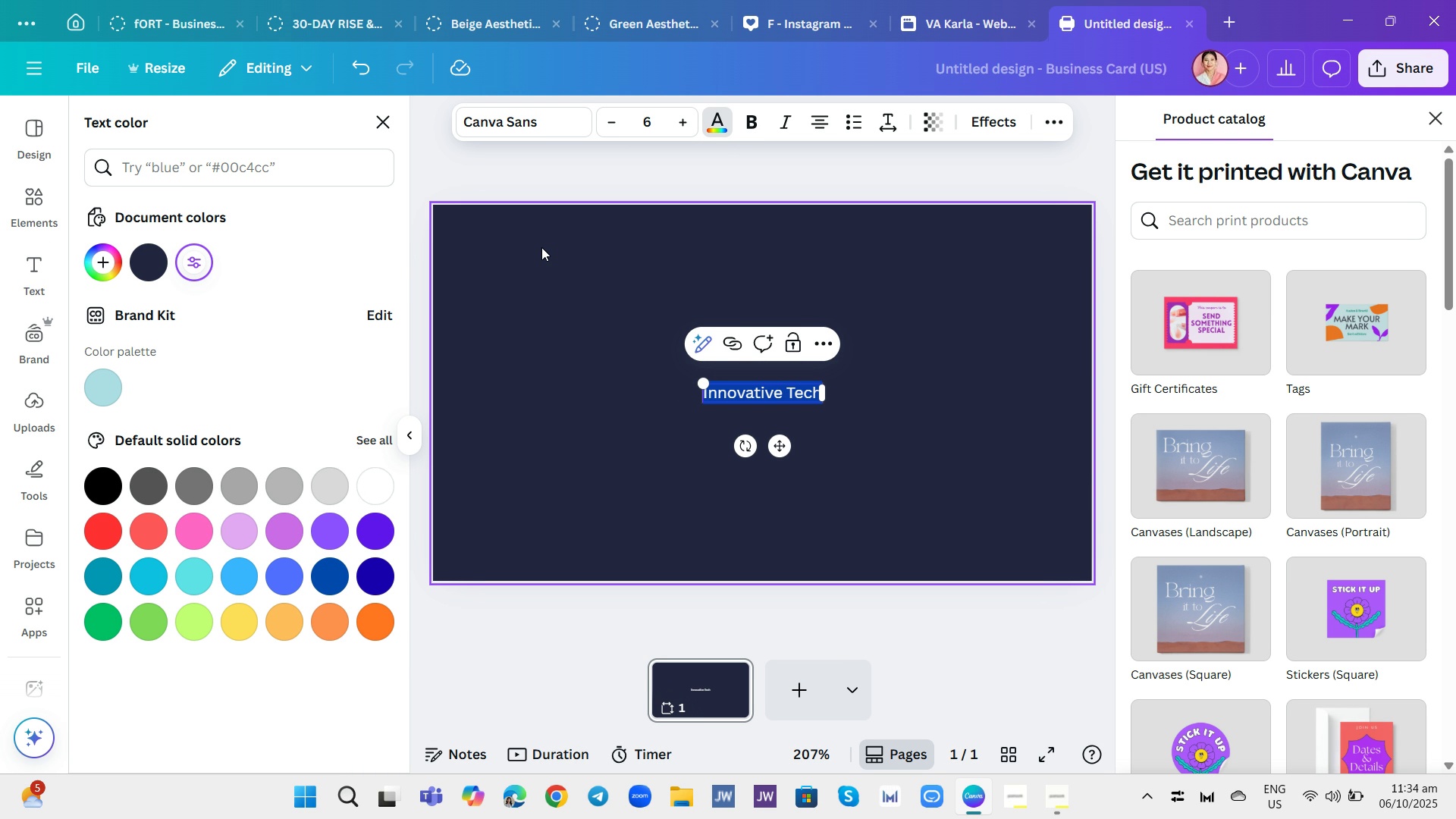 
left_click([238, 519])
 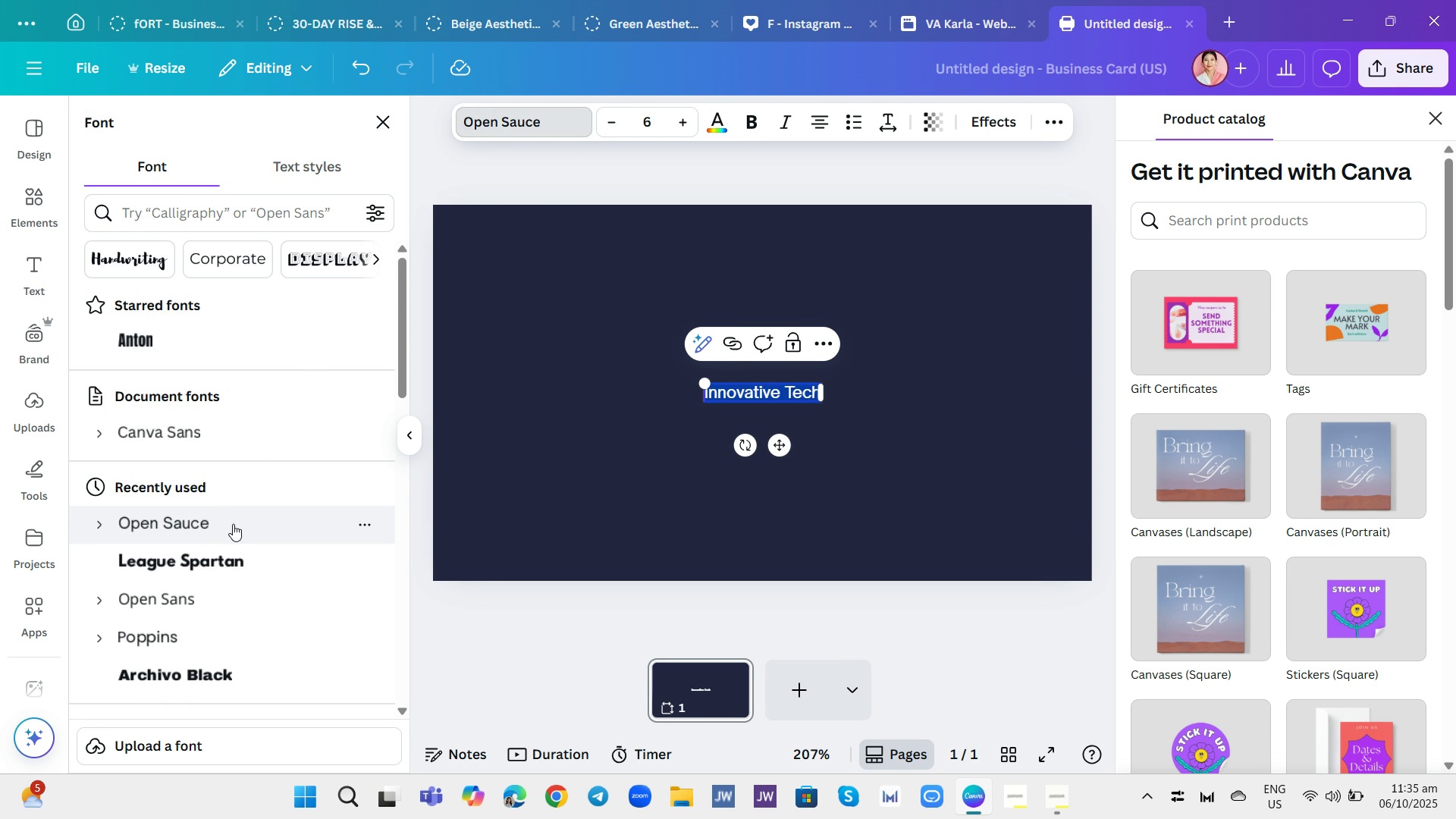 
scroll: coordinate [228, 556], scroll_direction: down, amount: 2.0
 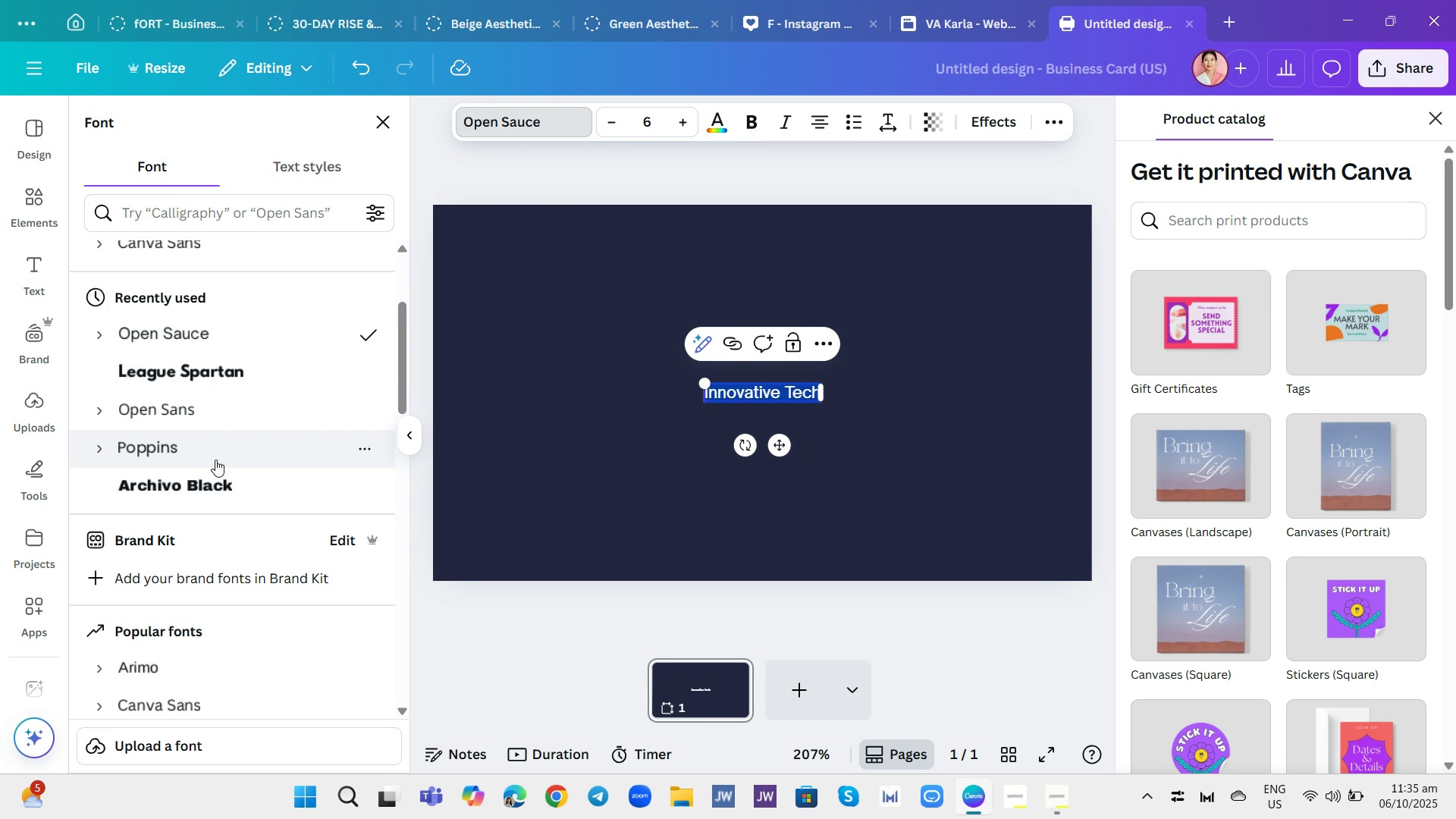 
left_click([215, 460])
 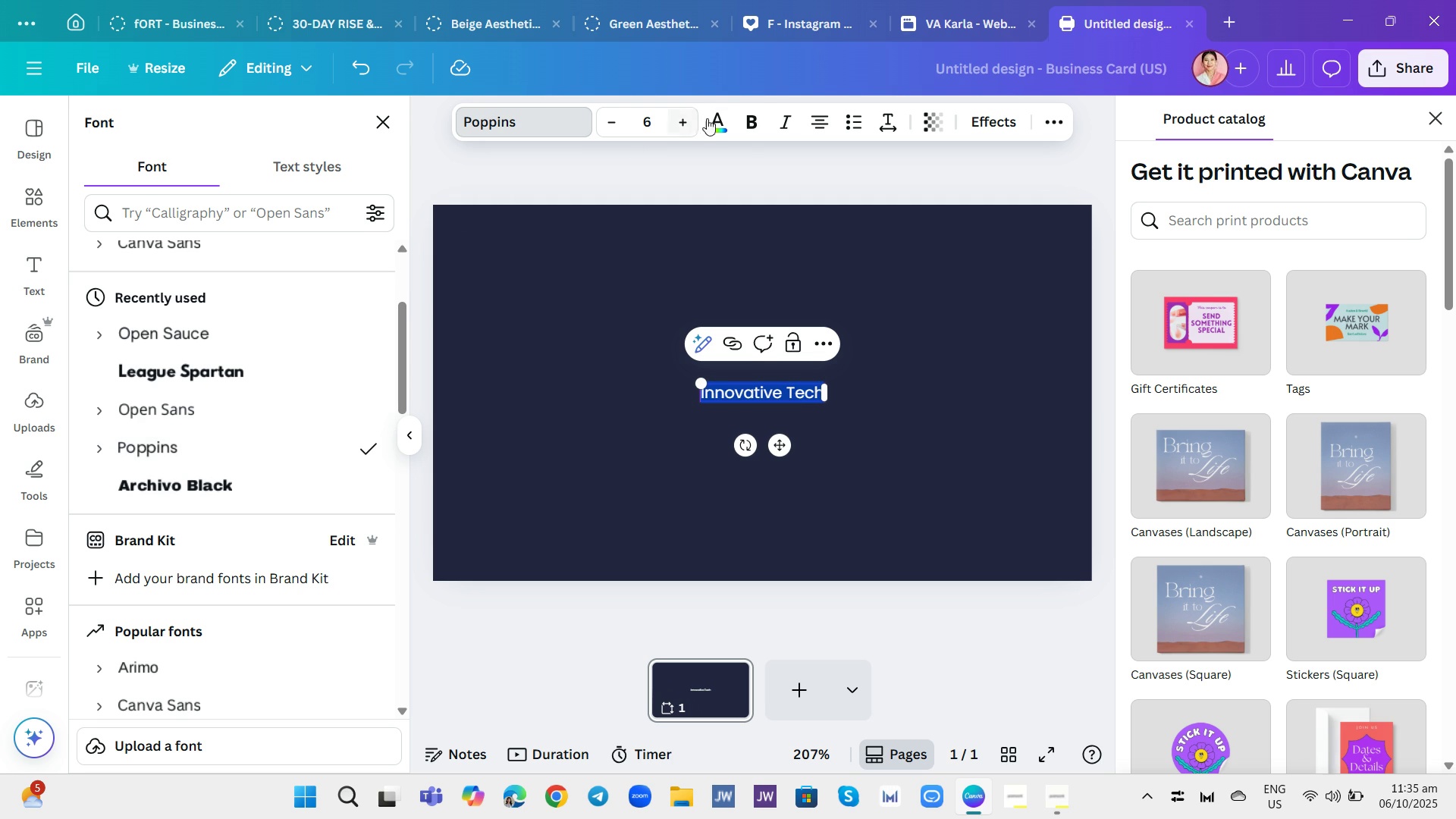 
left_click([749, 123])